 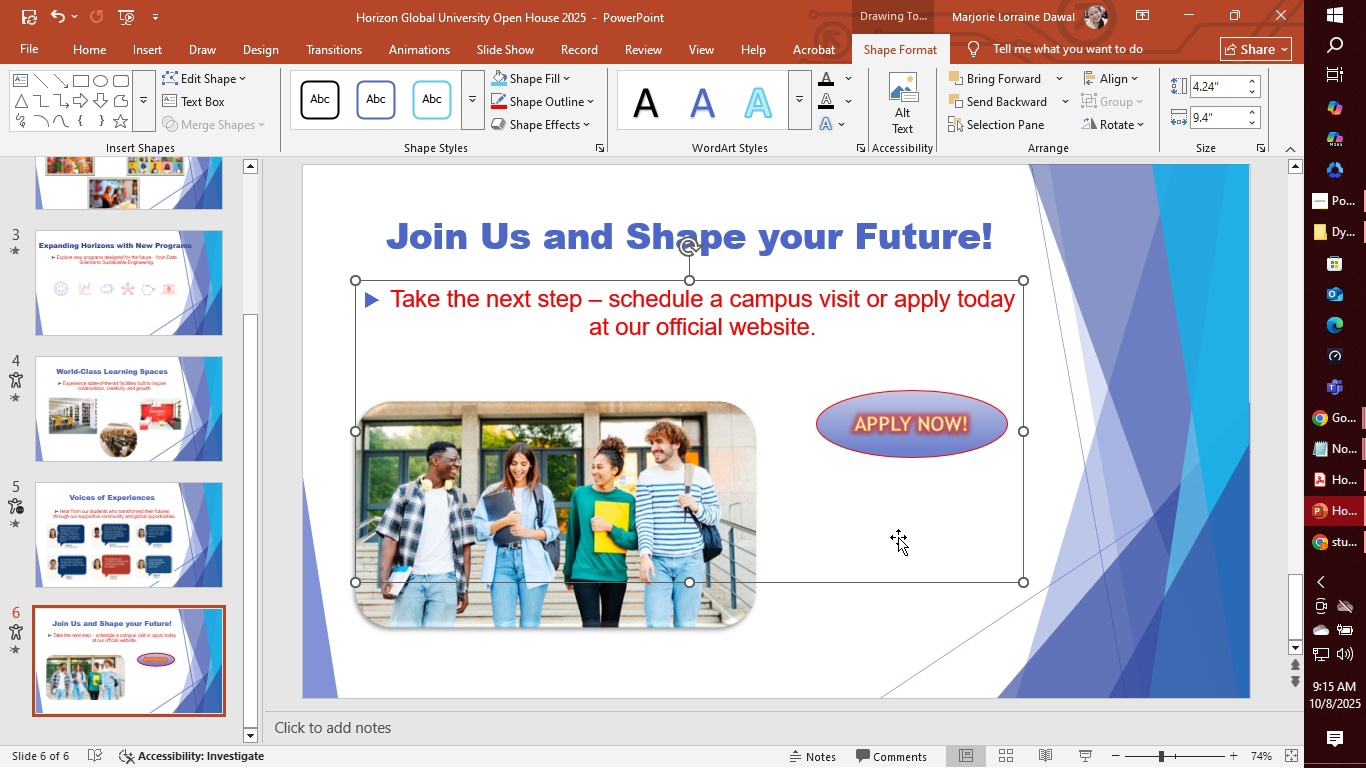 
left_click([124, 46])
 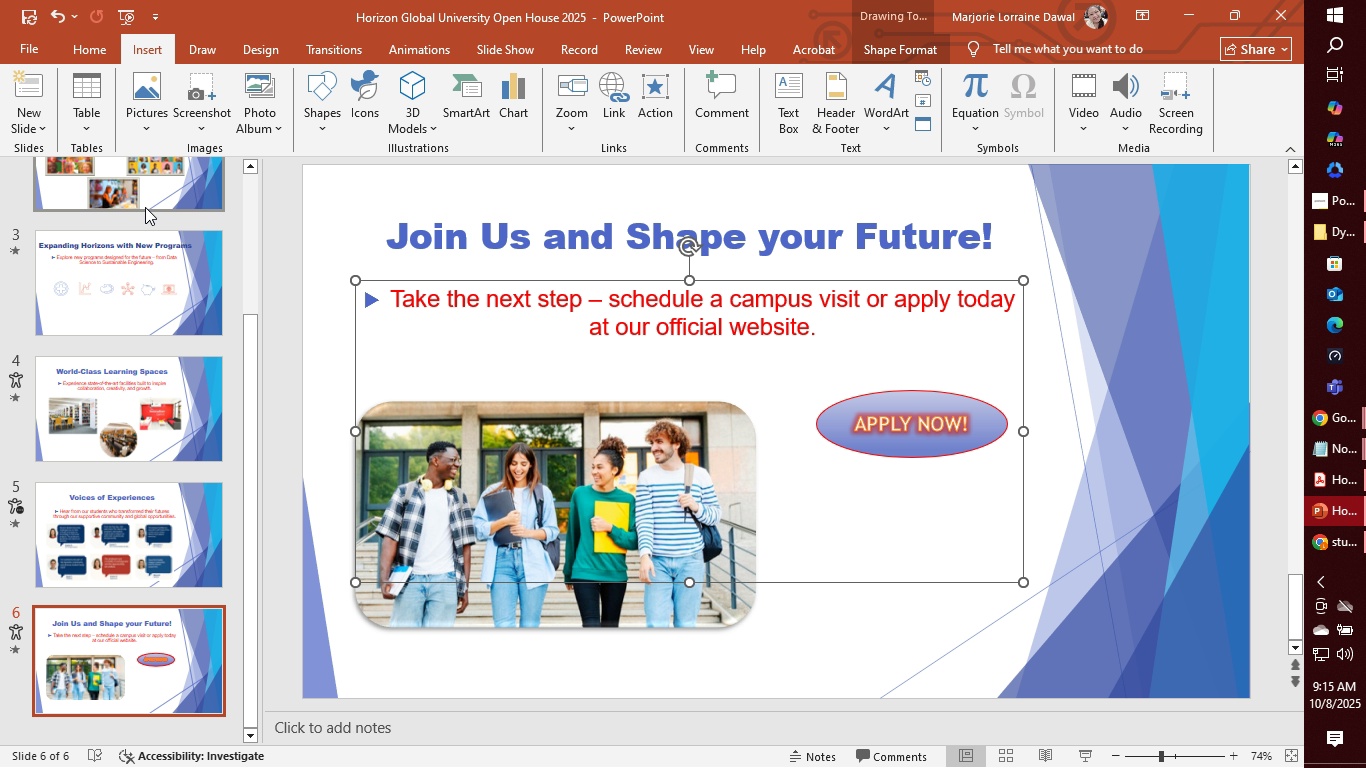 
wait(5.01)
 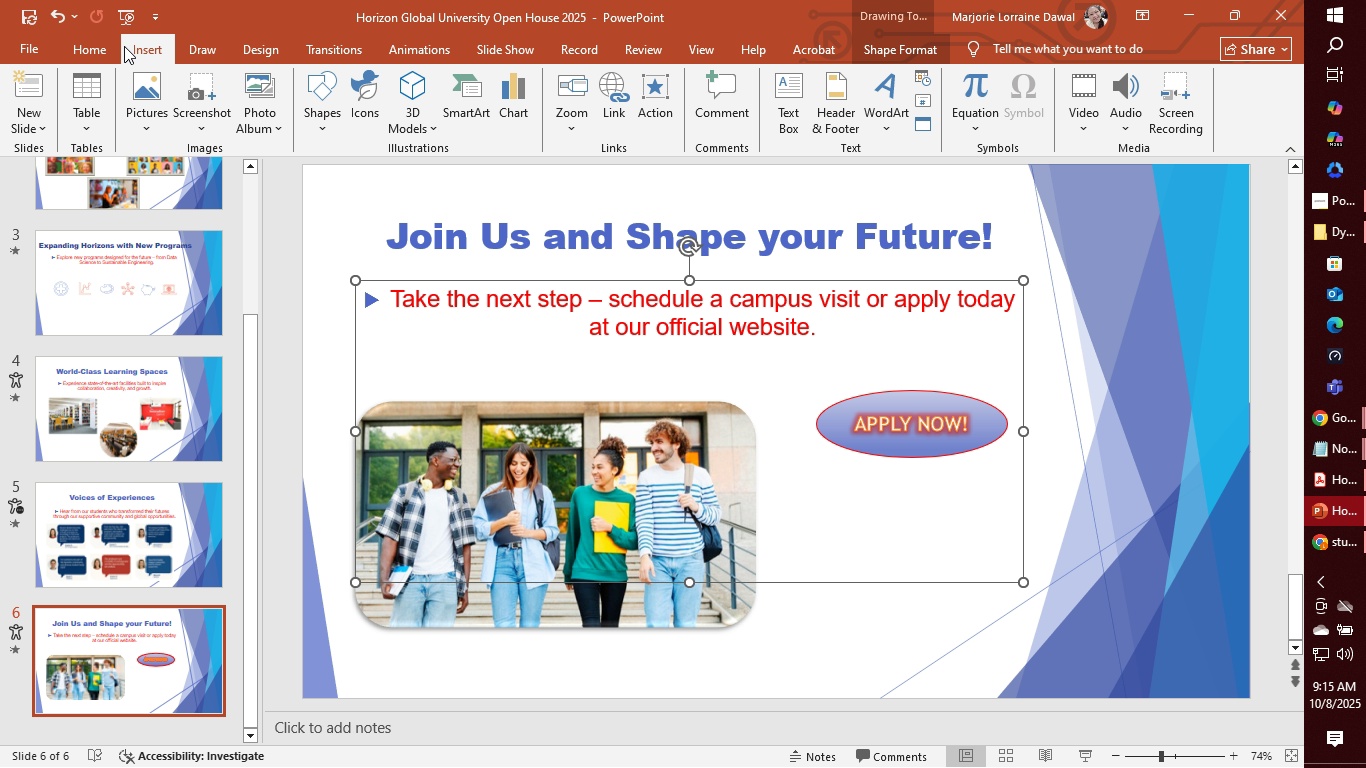 
left_click([136, 110])
 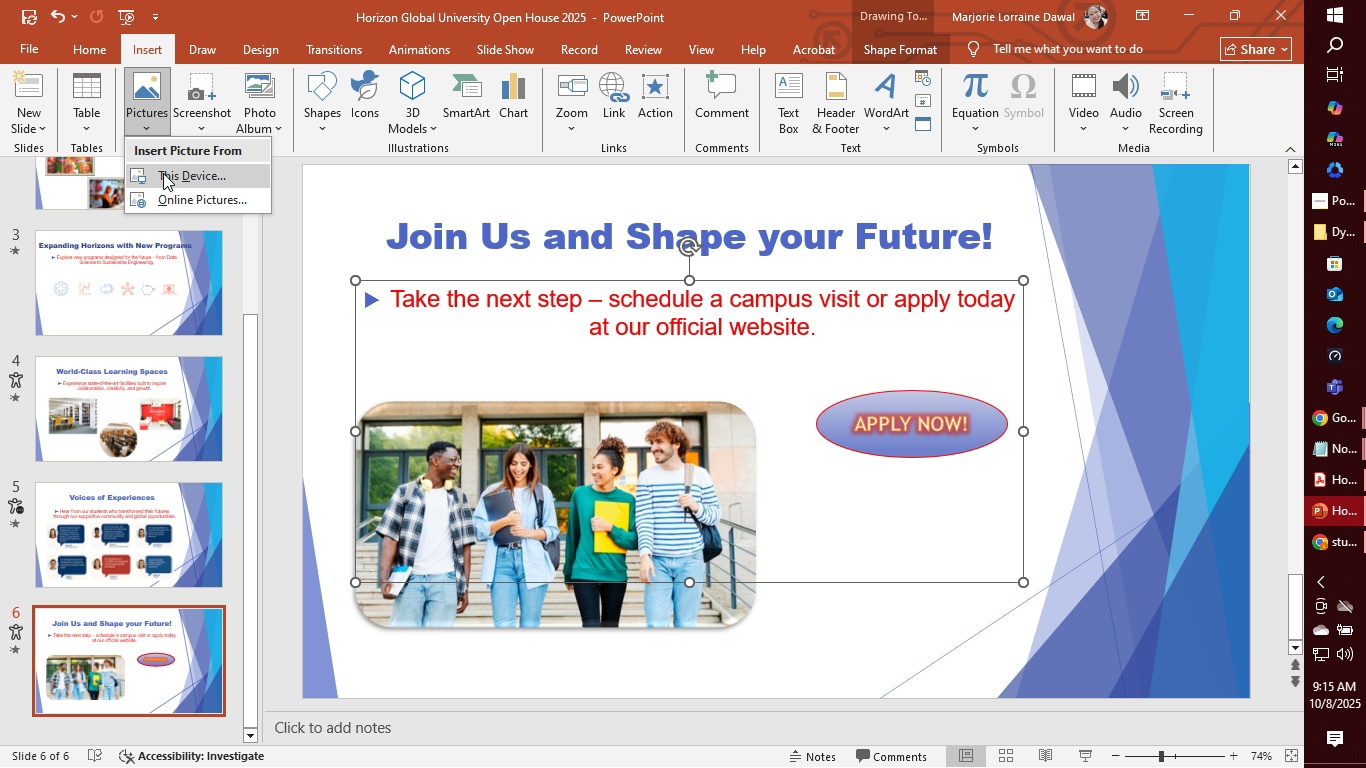 
left_click([163, 173])
 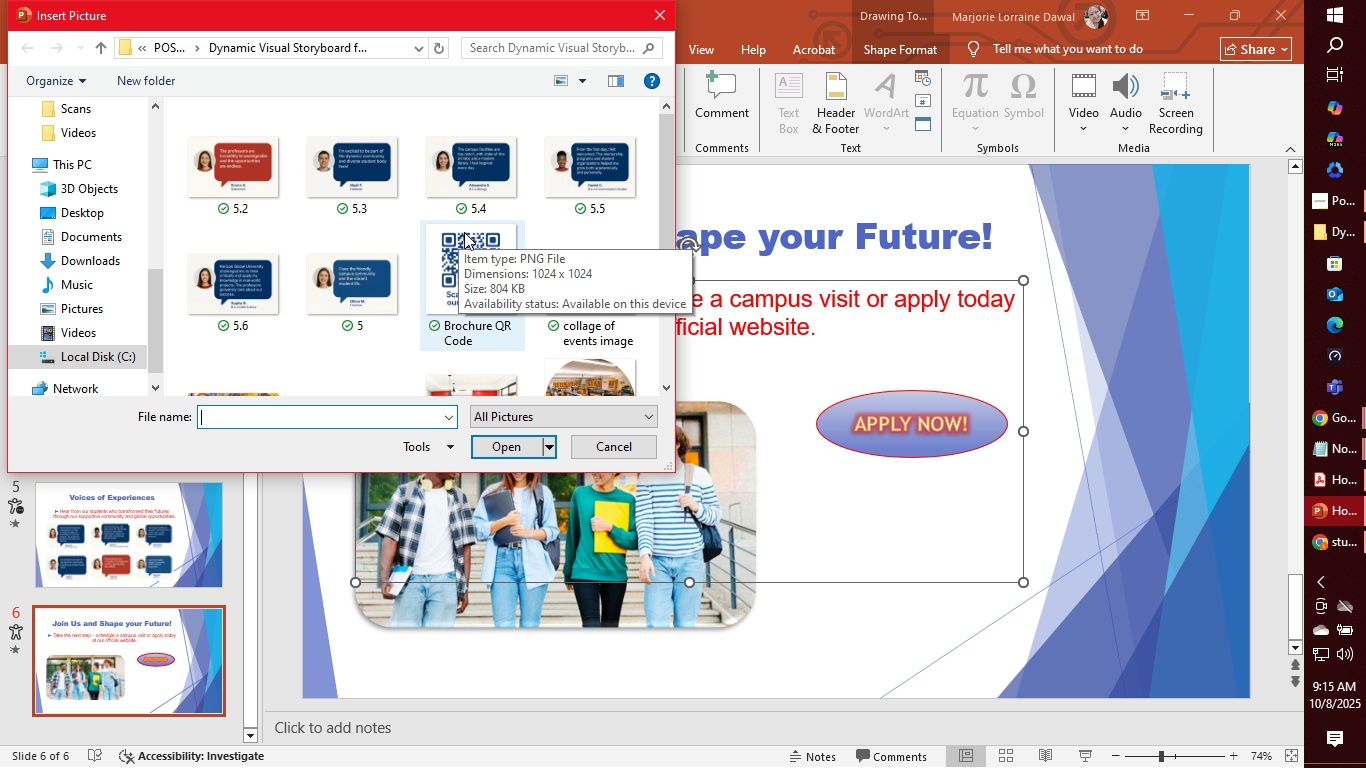 
scroll: coordinate [603, 258], scroll_direction: down, amount: 4.0
 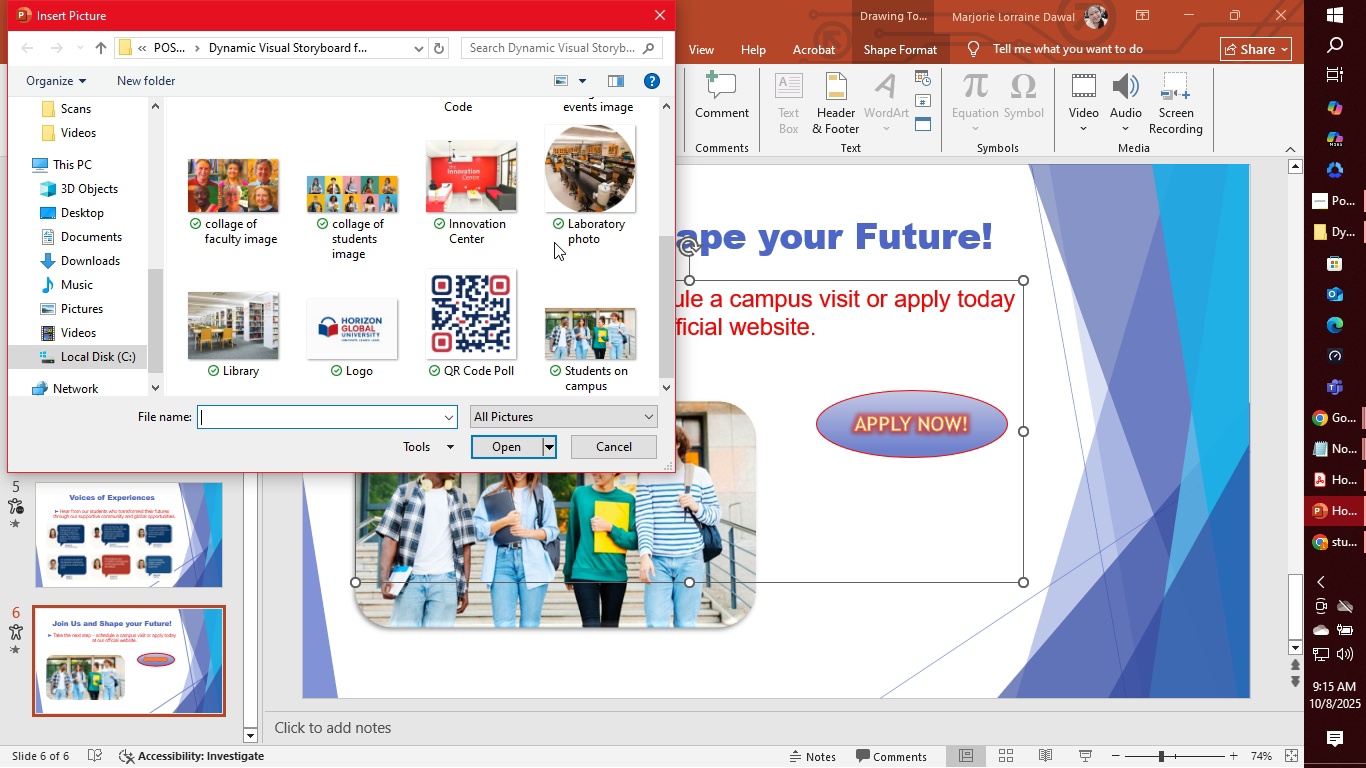 
scroll: coordinate [518, 210], scroll_direction: up, amount: 4.0
 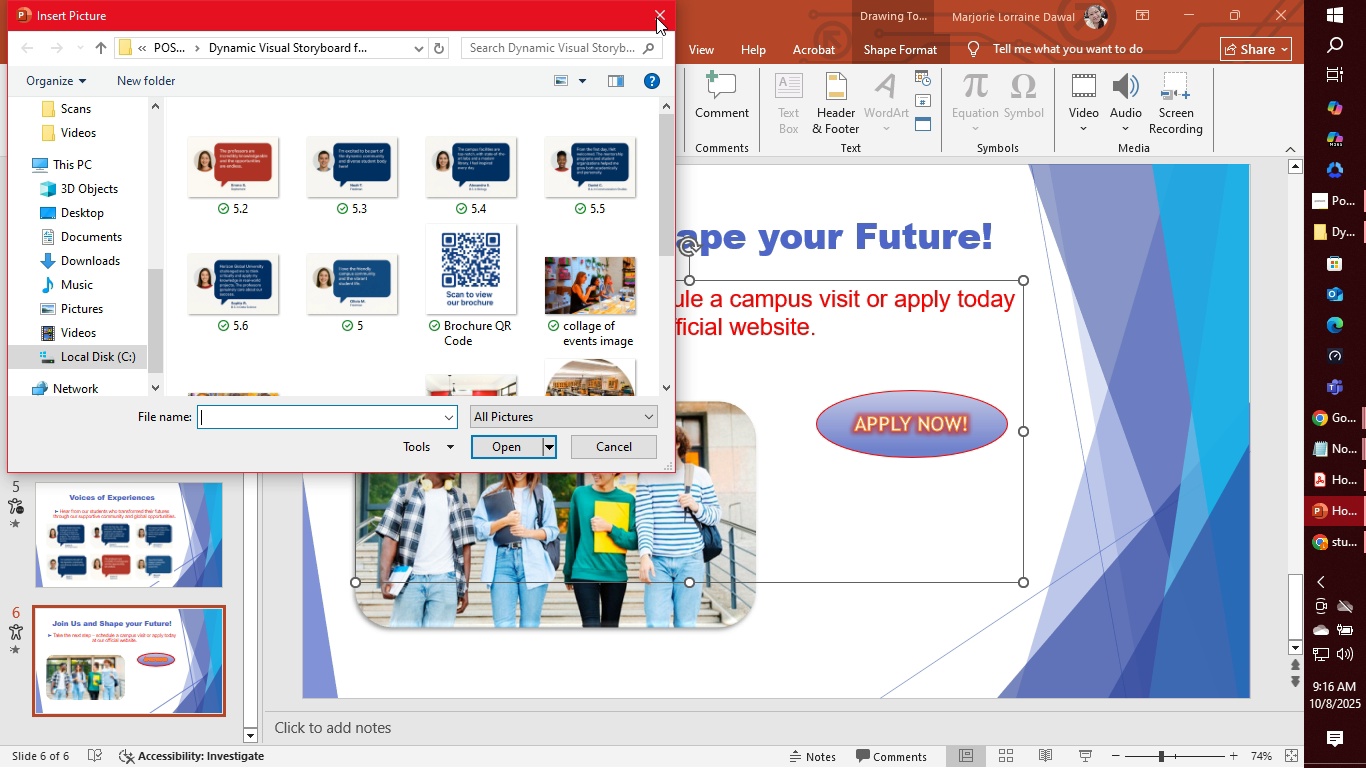 
left_click([657, 17])
 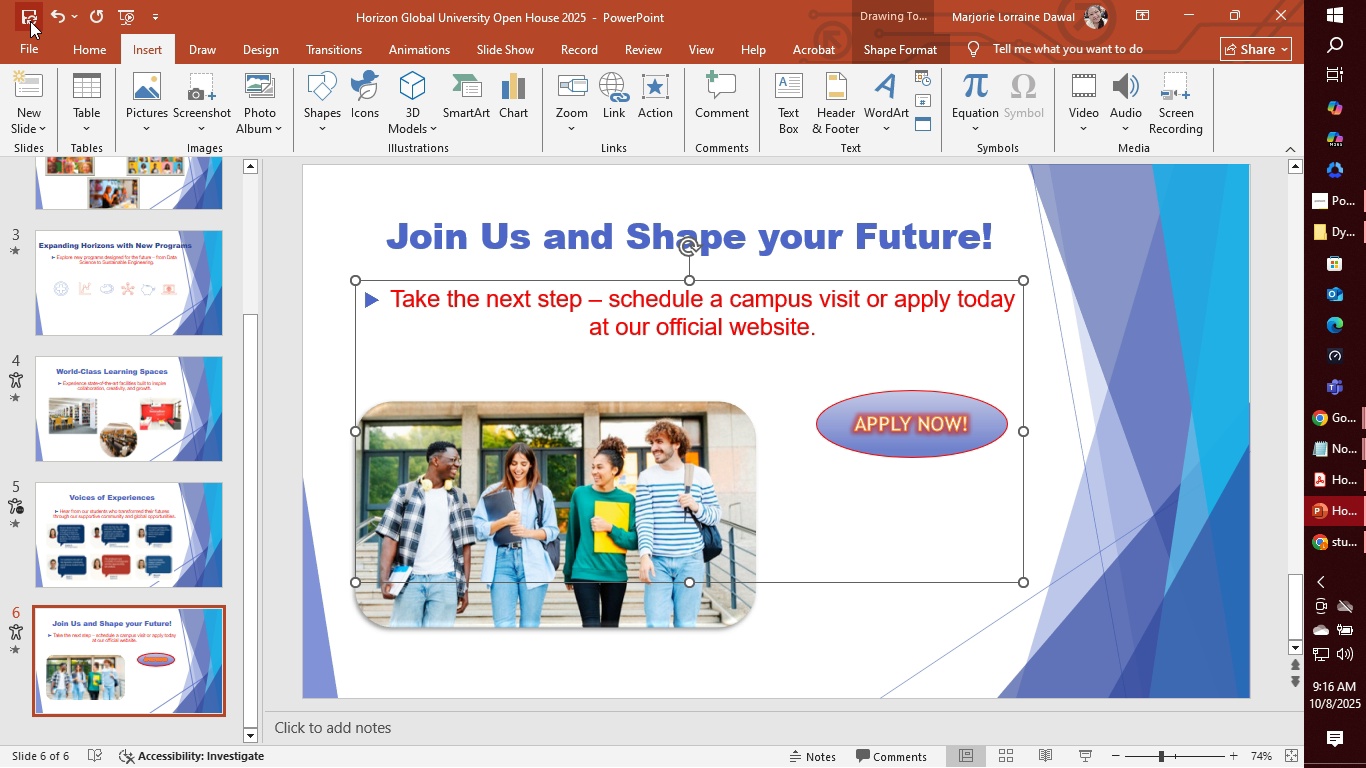 
left_click([26, 10])